 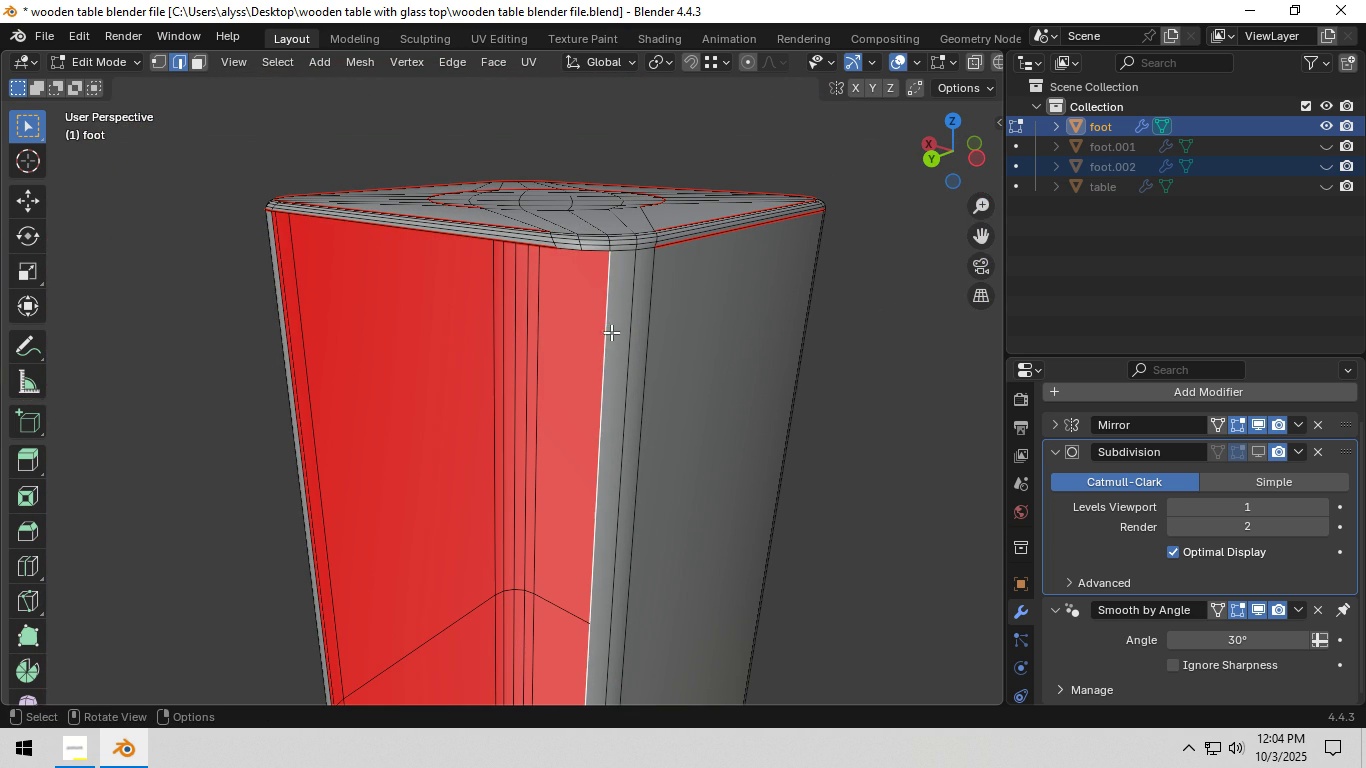 
type(fff)
 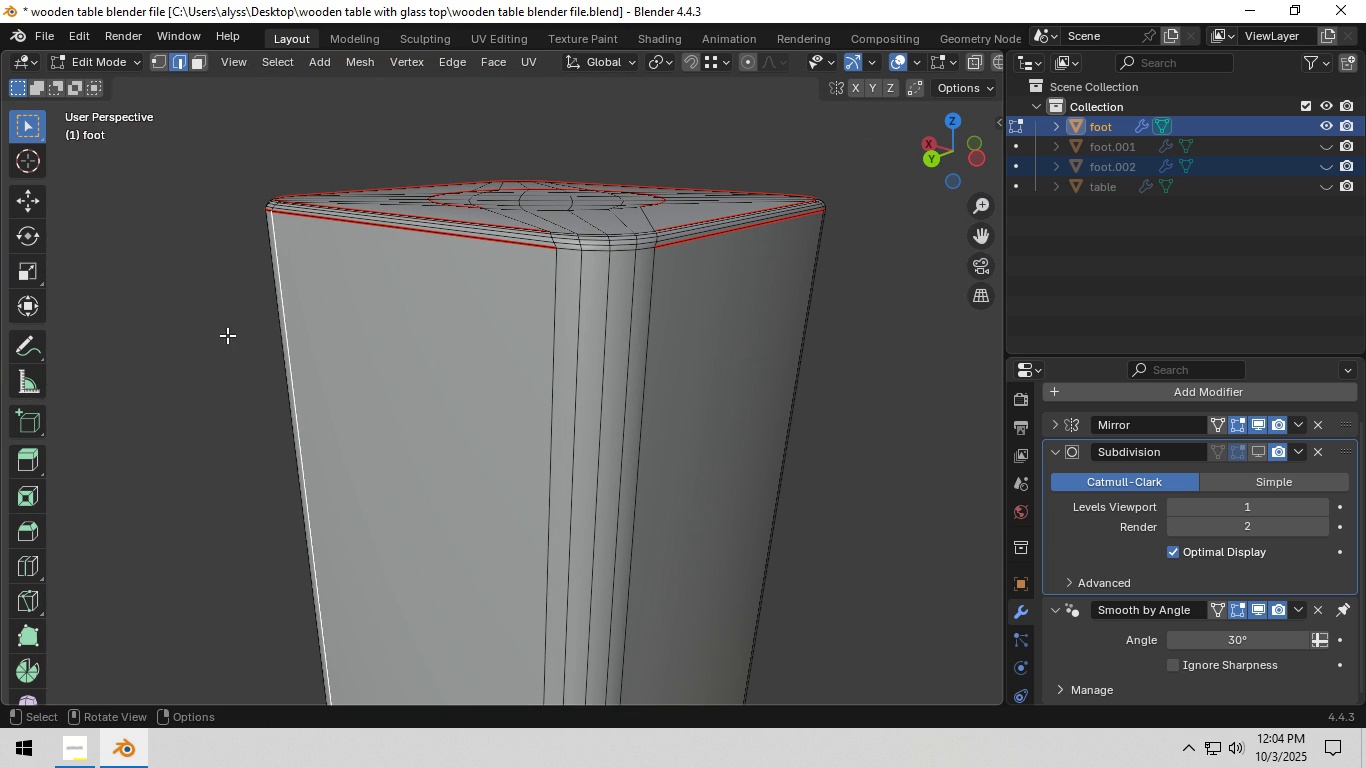 
left_click([214, 335])
 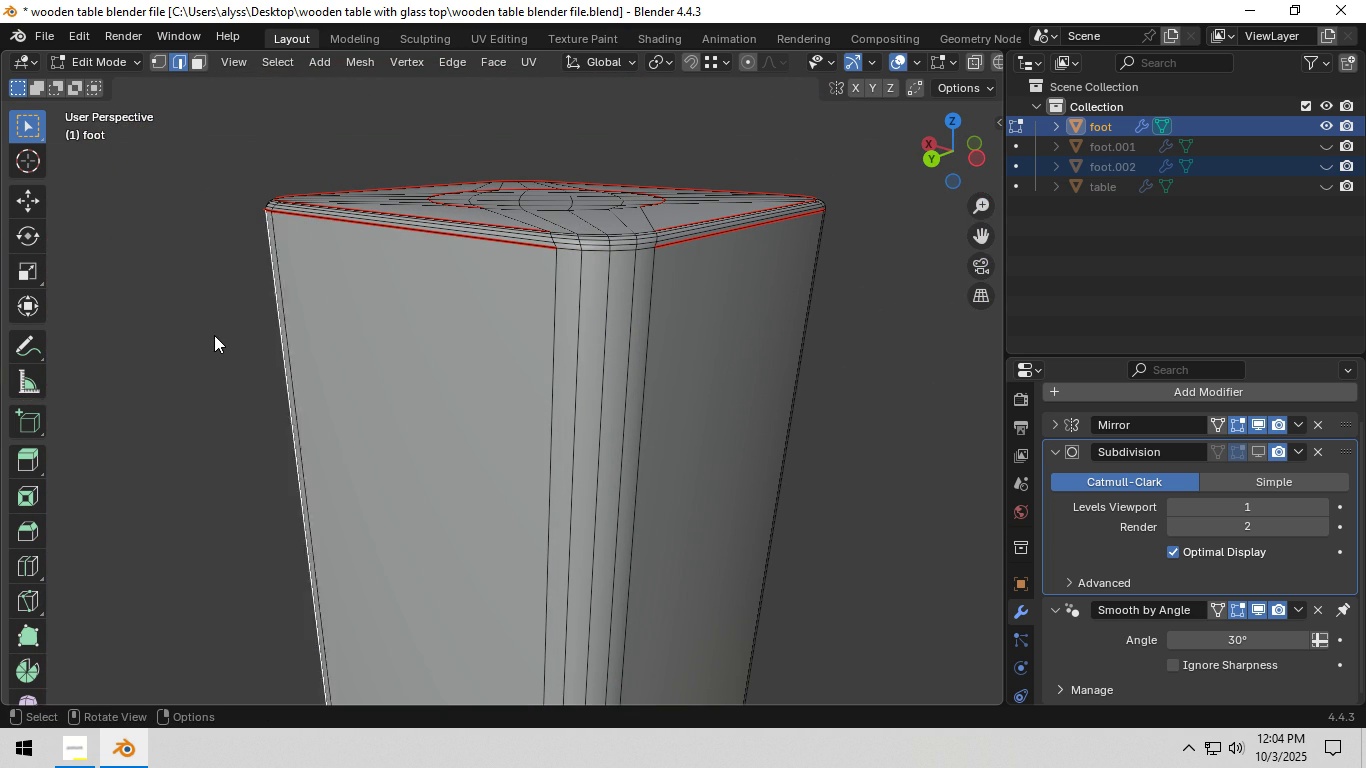 
key(Tab)
 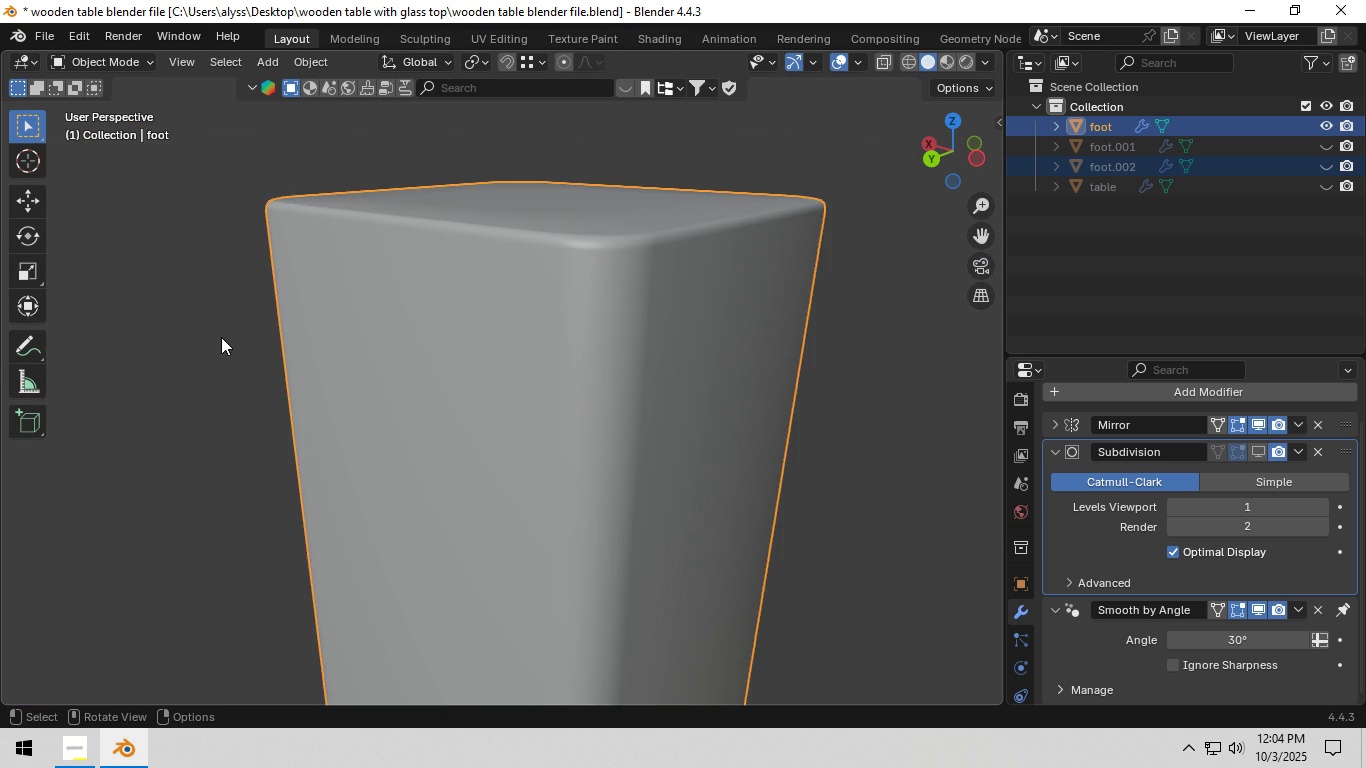 
scroll: coordinate [293, 345], scroll_direction: down, amount: 8.0